 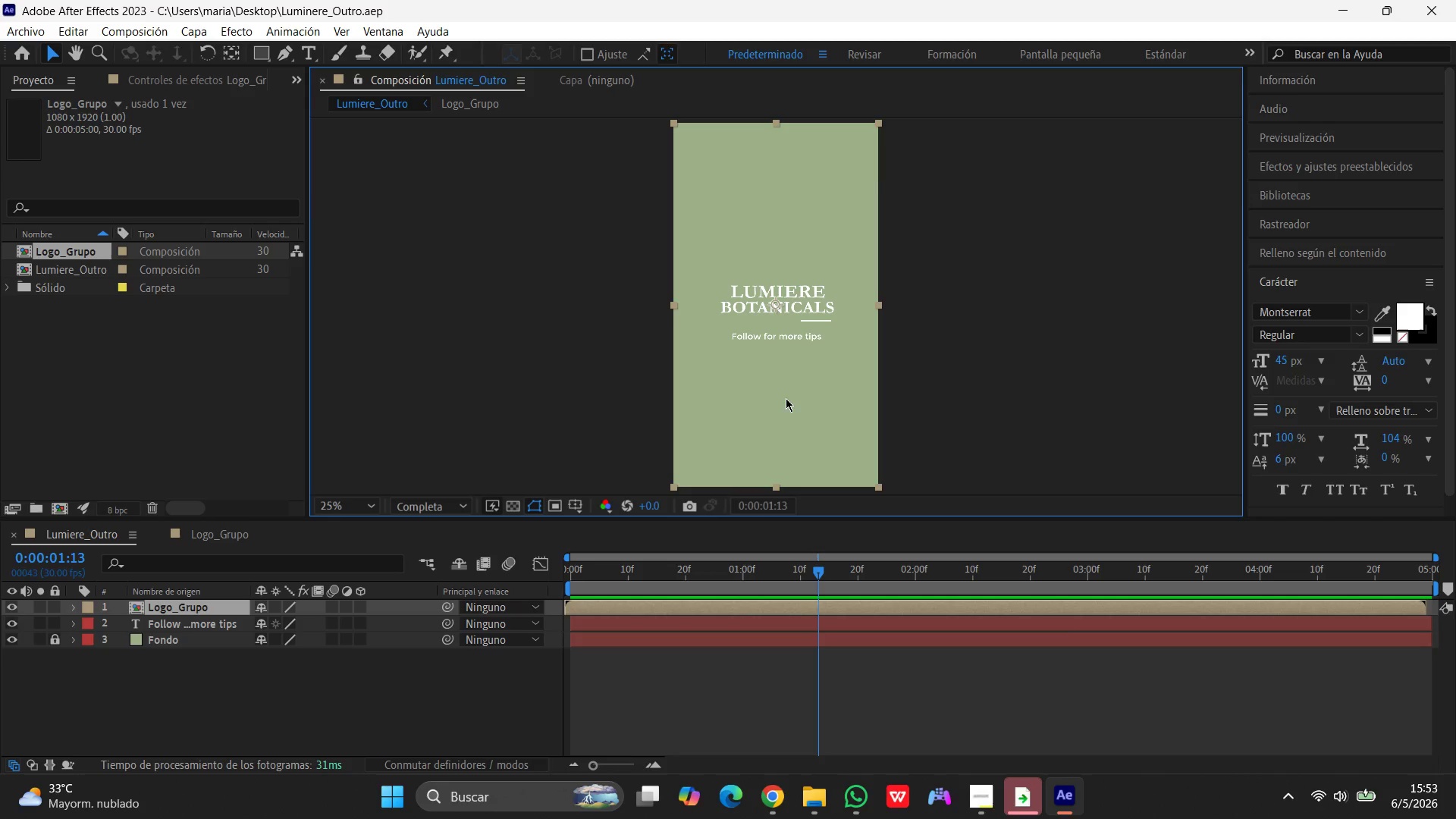 
left_click([786, 804])
 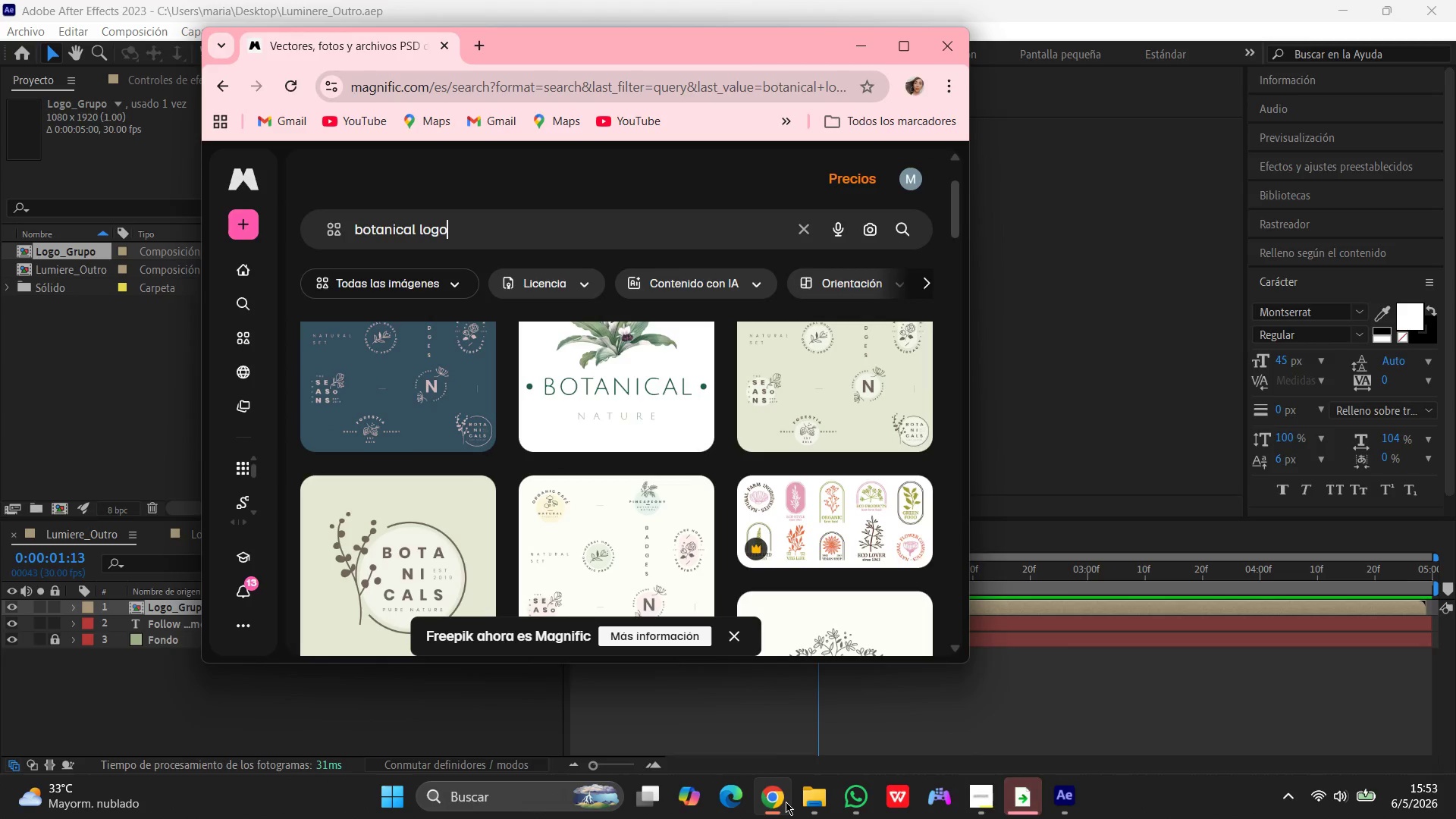 
left_click([786, 802])
 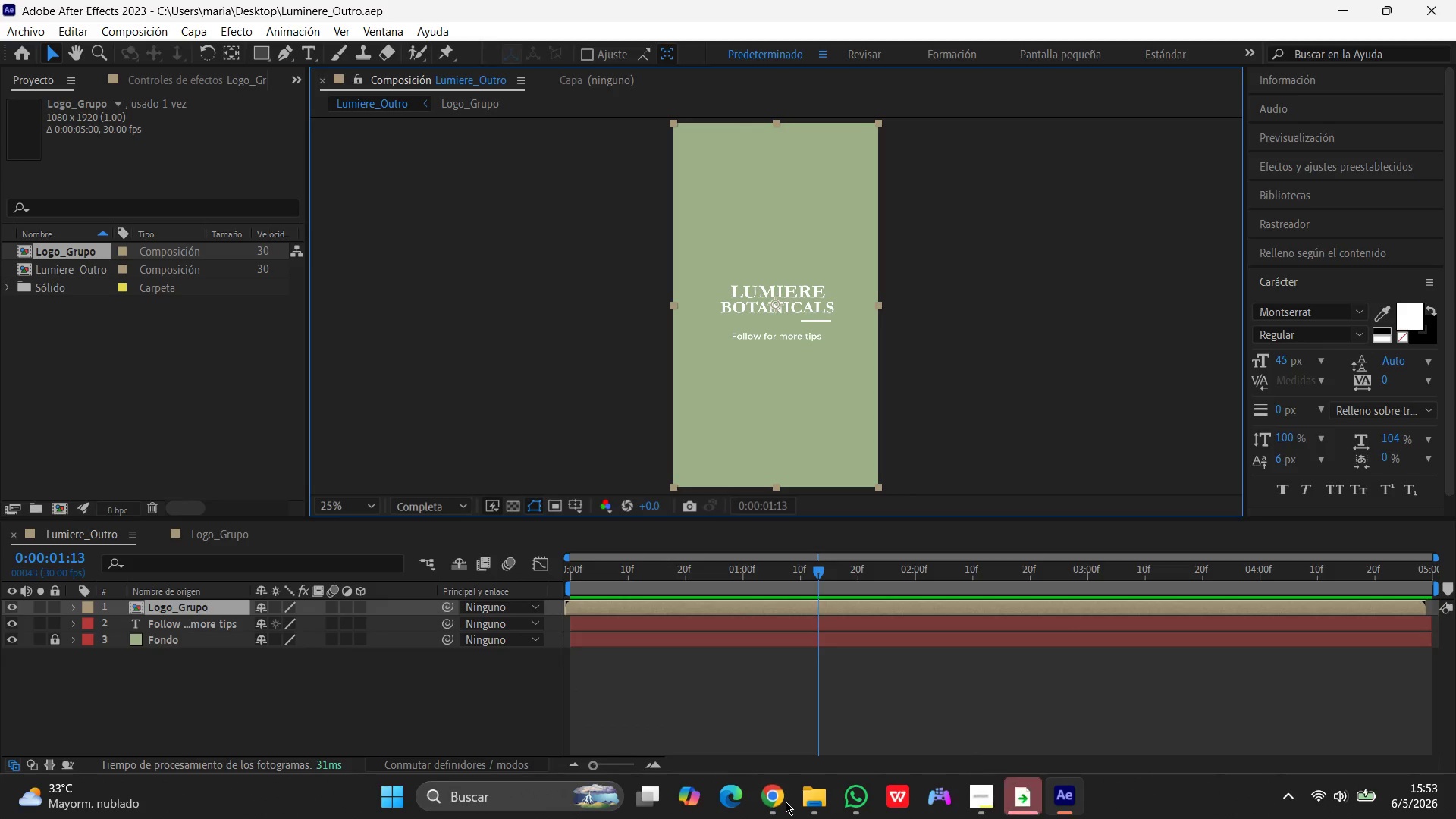 
left_click([786, 802])
 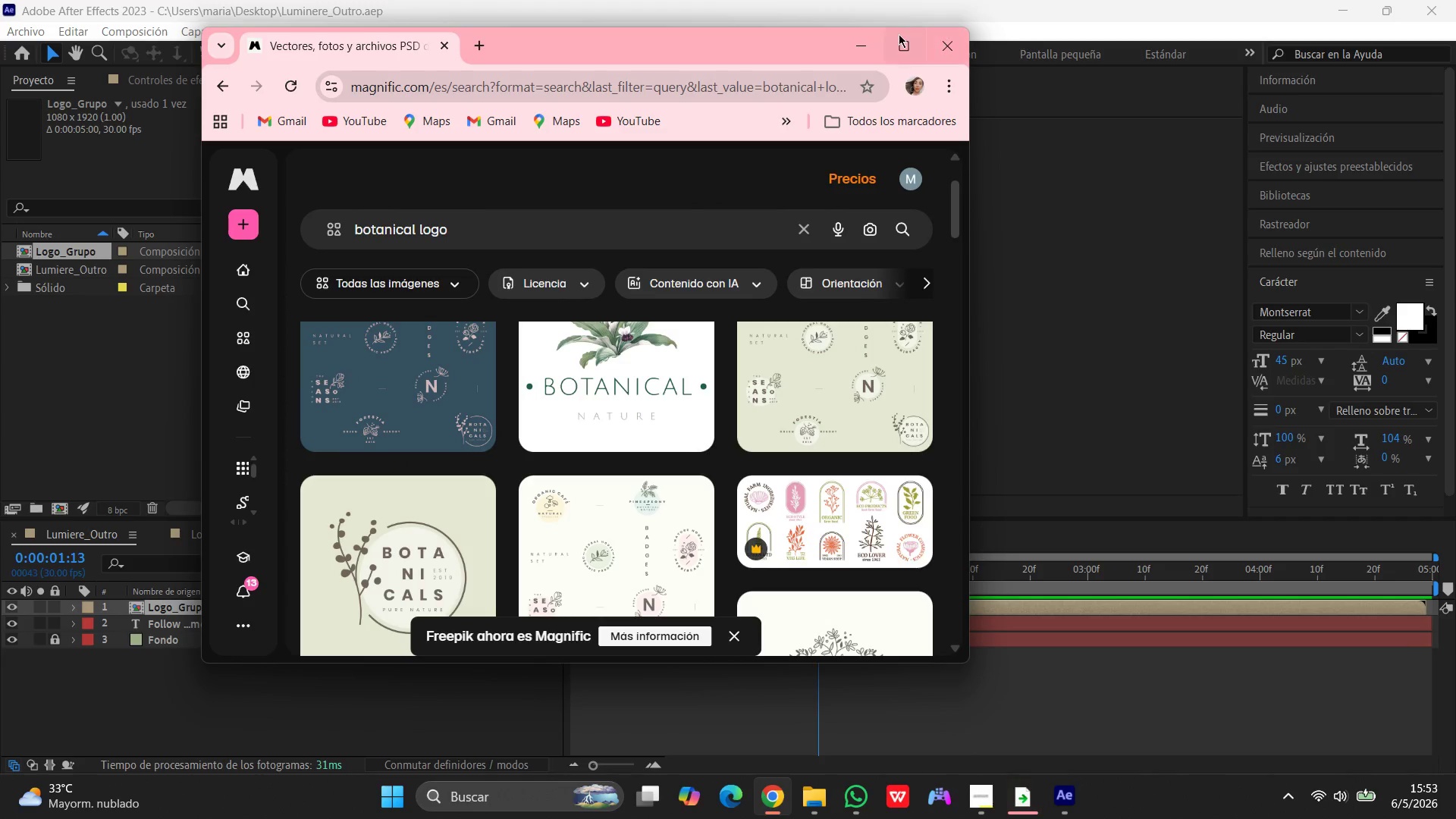 
left_click([902, 33])
 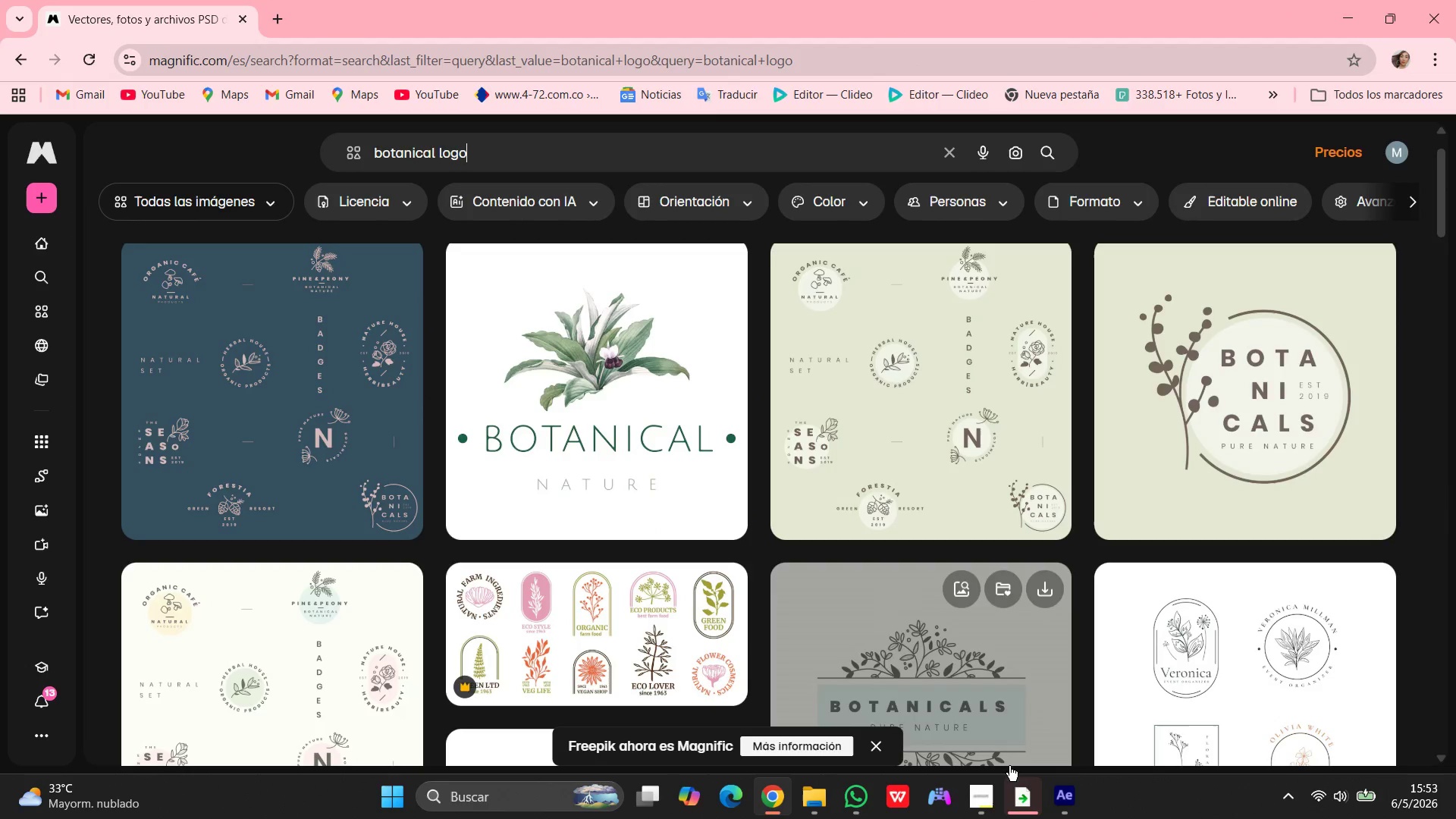 
left_click([1065, 793])
 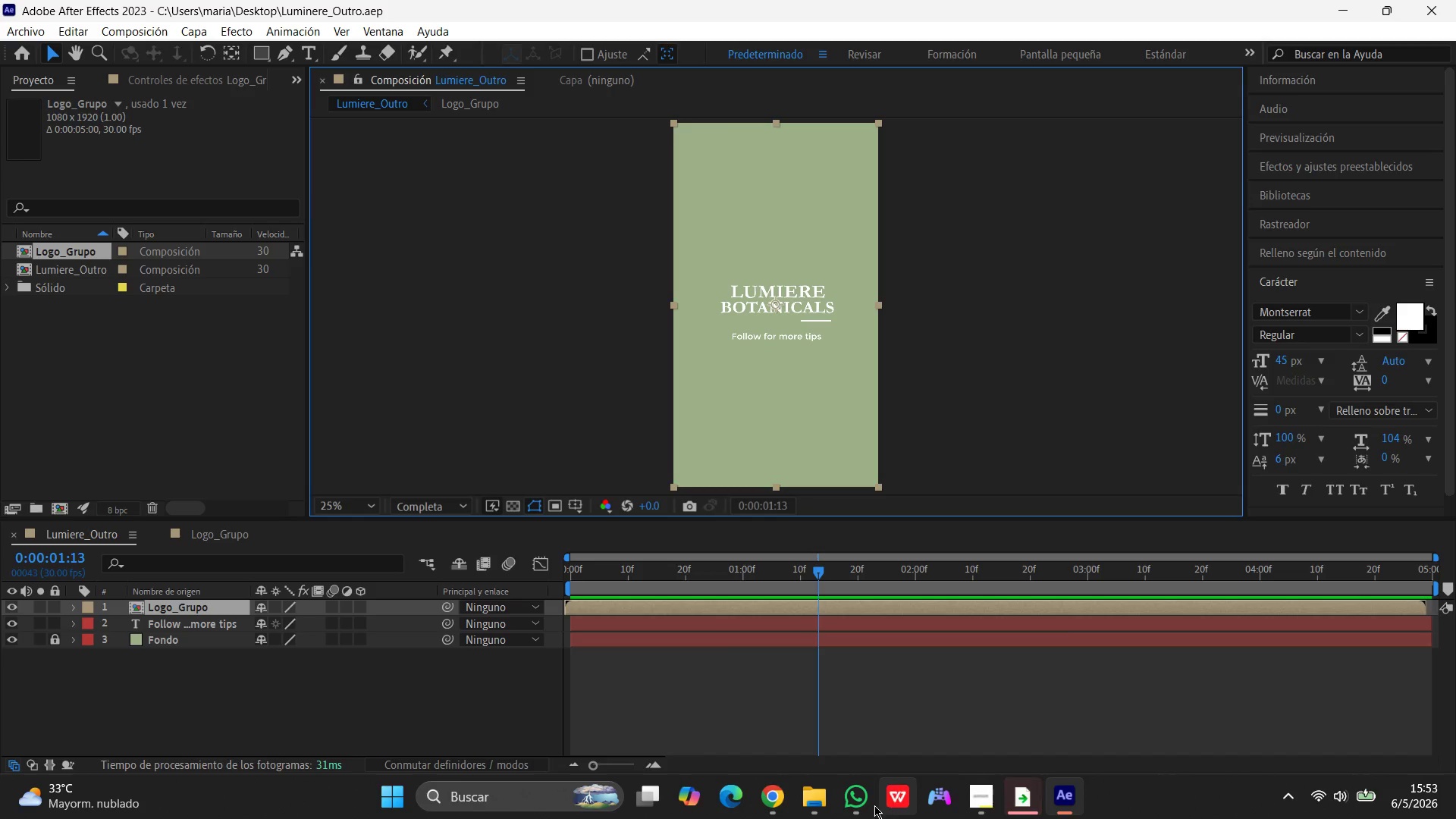 
left_click([850, 805])
 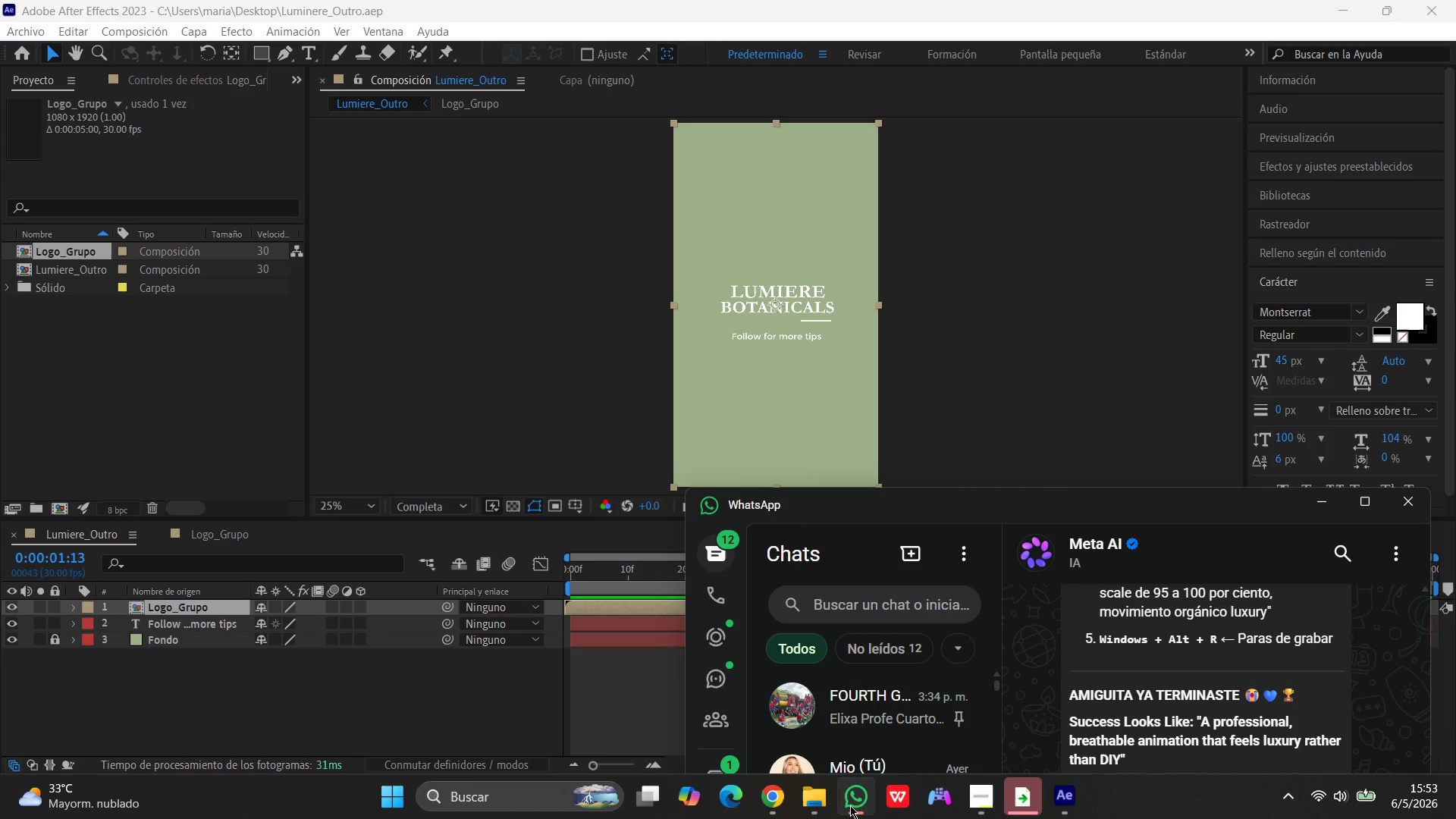 
left_click([850, 805])
 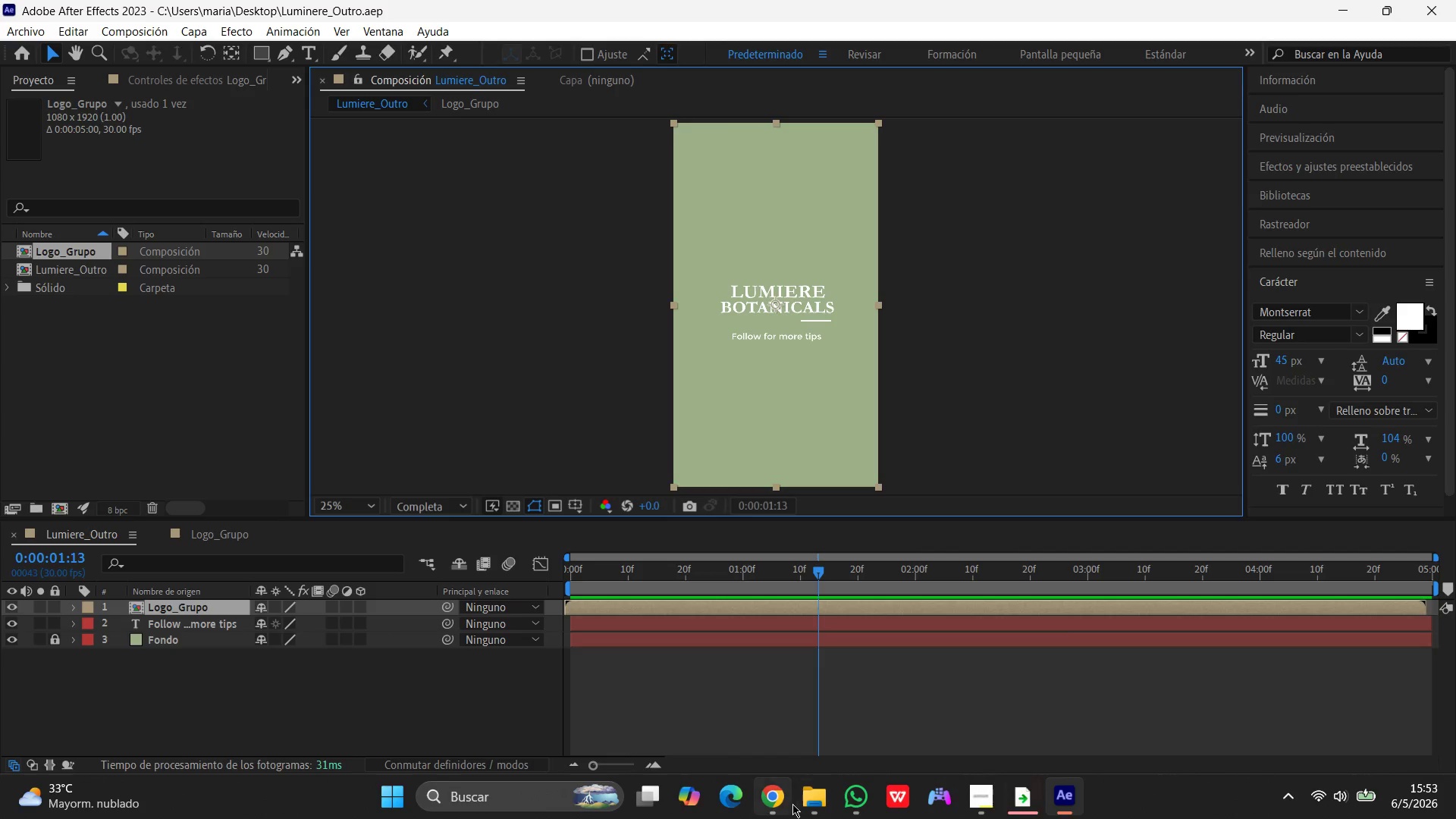 
left_click([789, 804])
 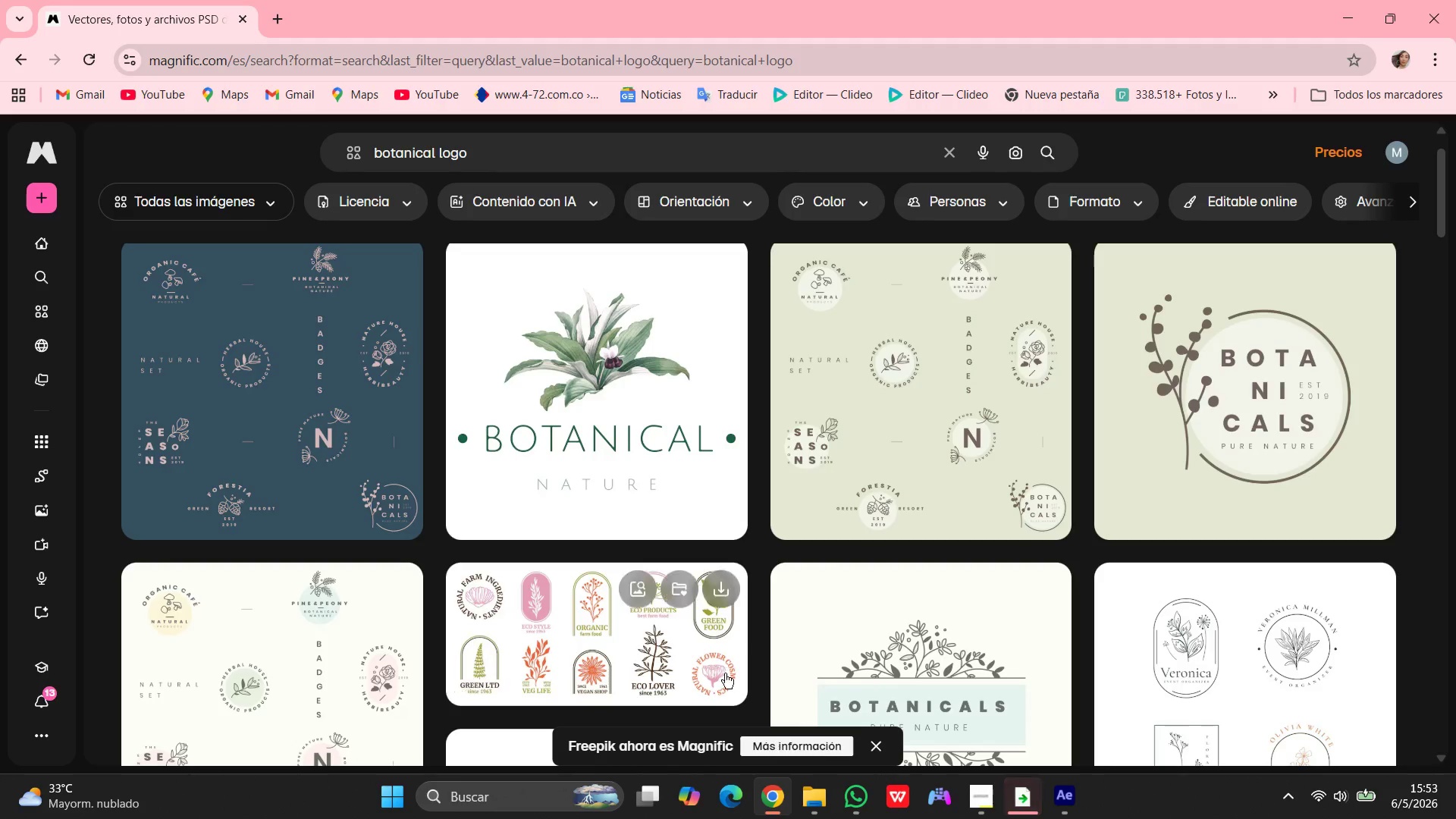 
scroll: coordinate [964, 428], scroll_direction: down, amount: 80.0
 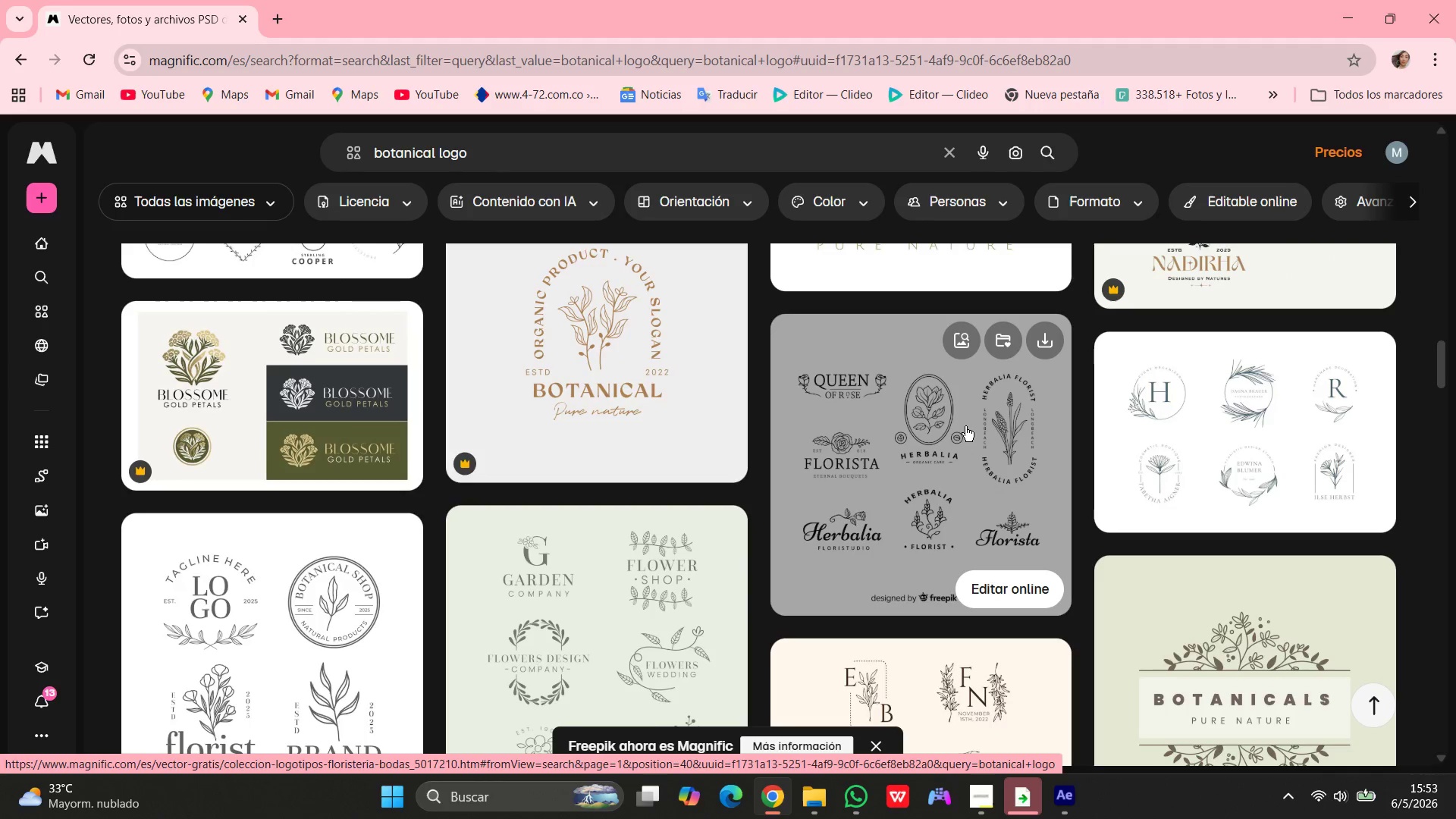 
scroll: coordinate [965, 424], scroll_direction: down, amount: 6.0
 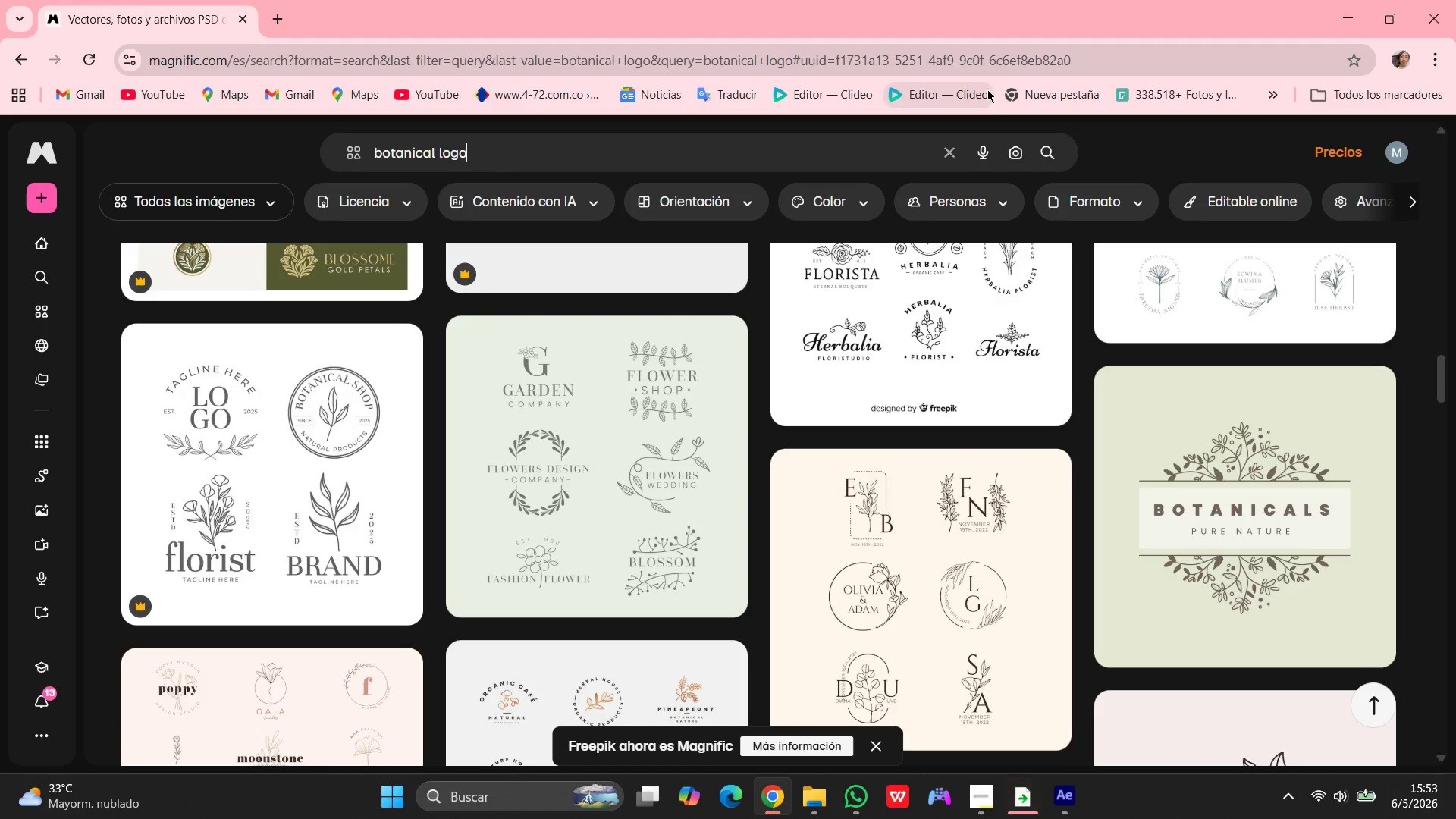 
mouse_move([850, 780])
 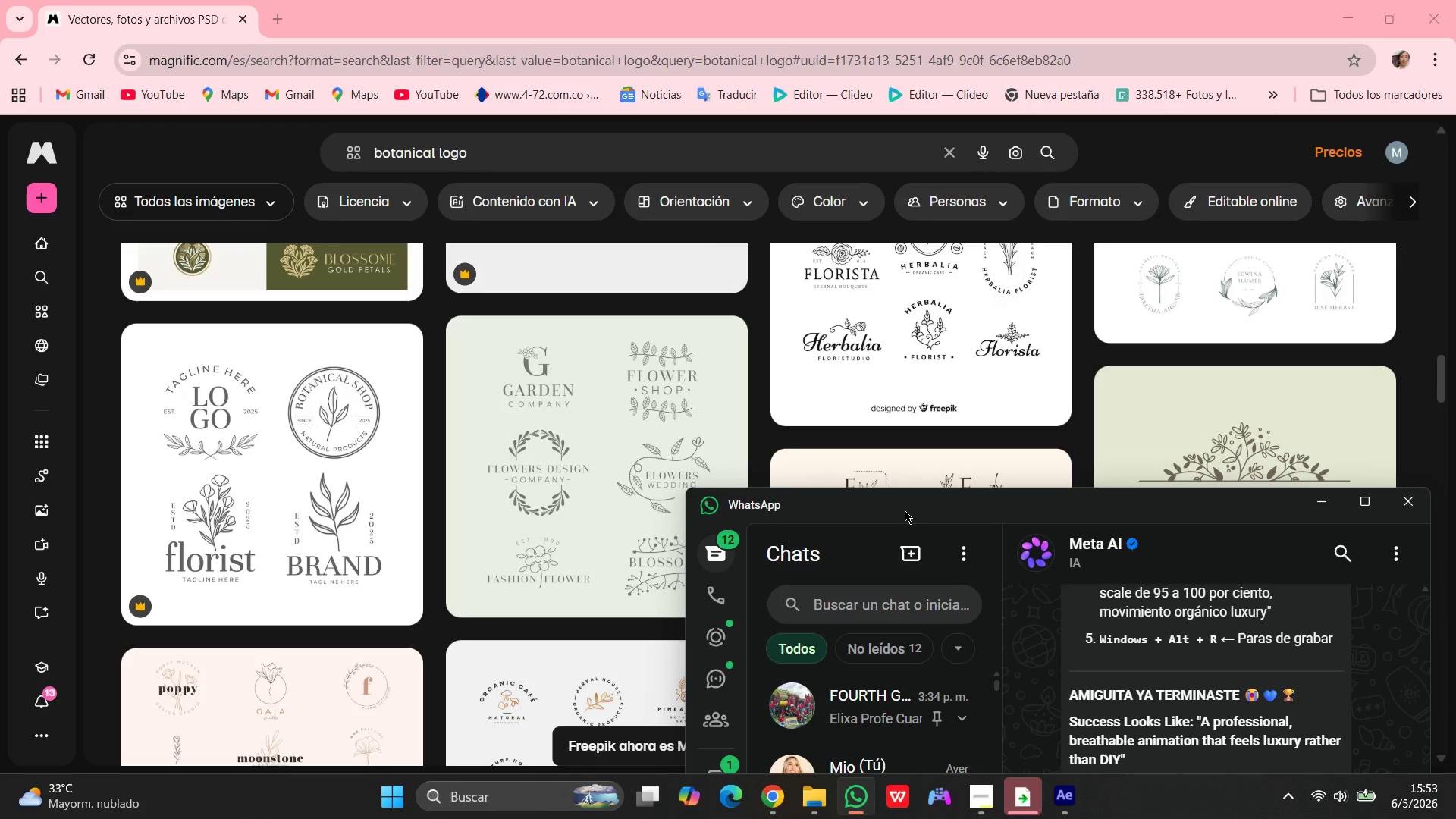 
left_click_drag(start_coordinate=[905, 510], to_coordinate=[691, 325])
 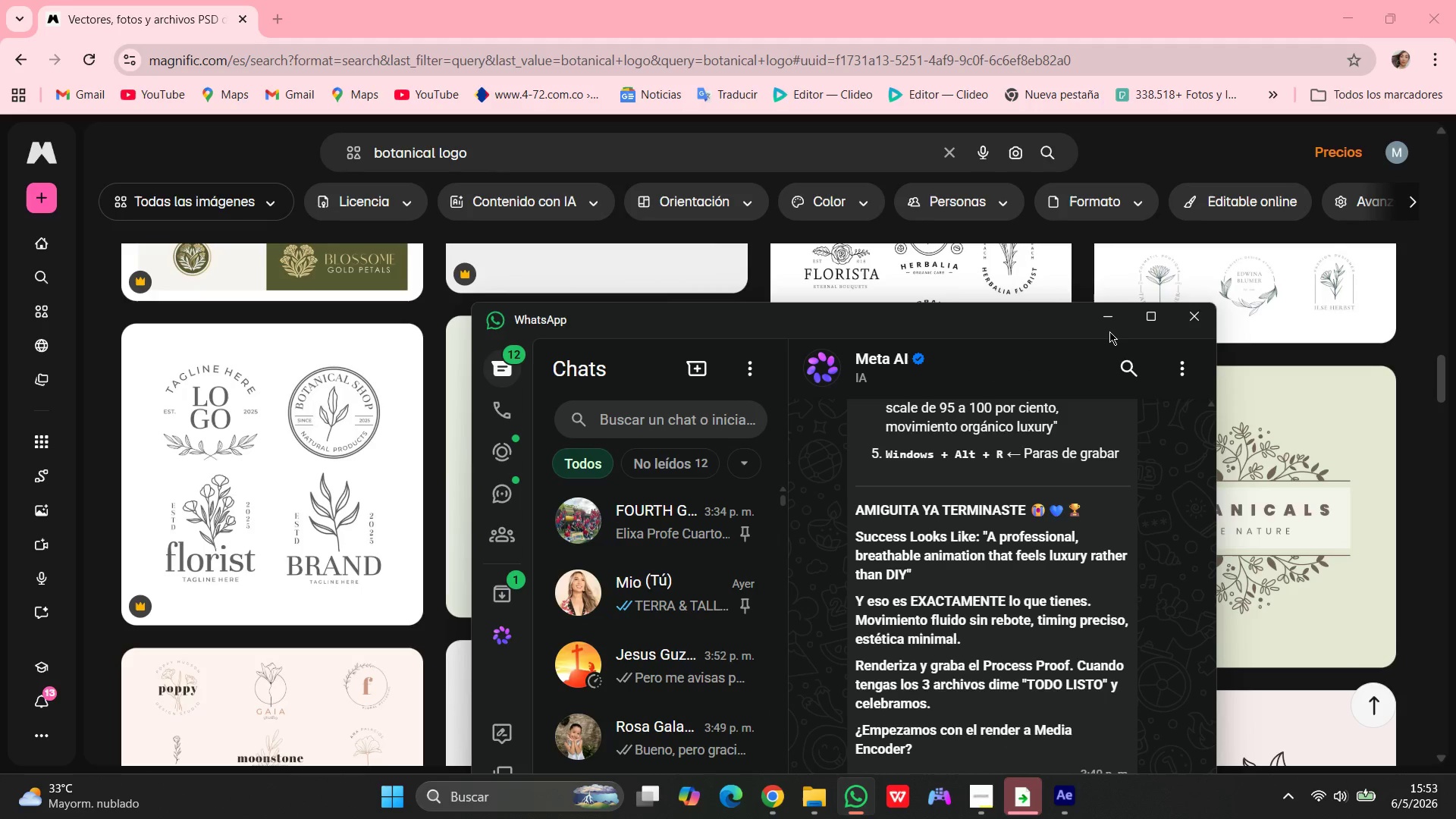 
left_click([1109, 328])
 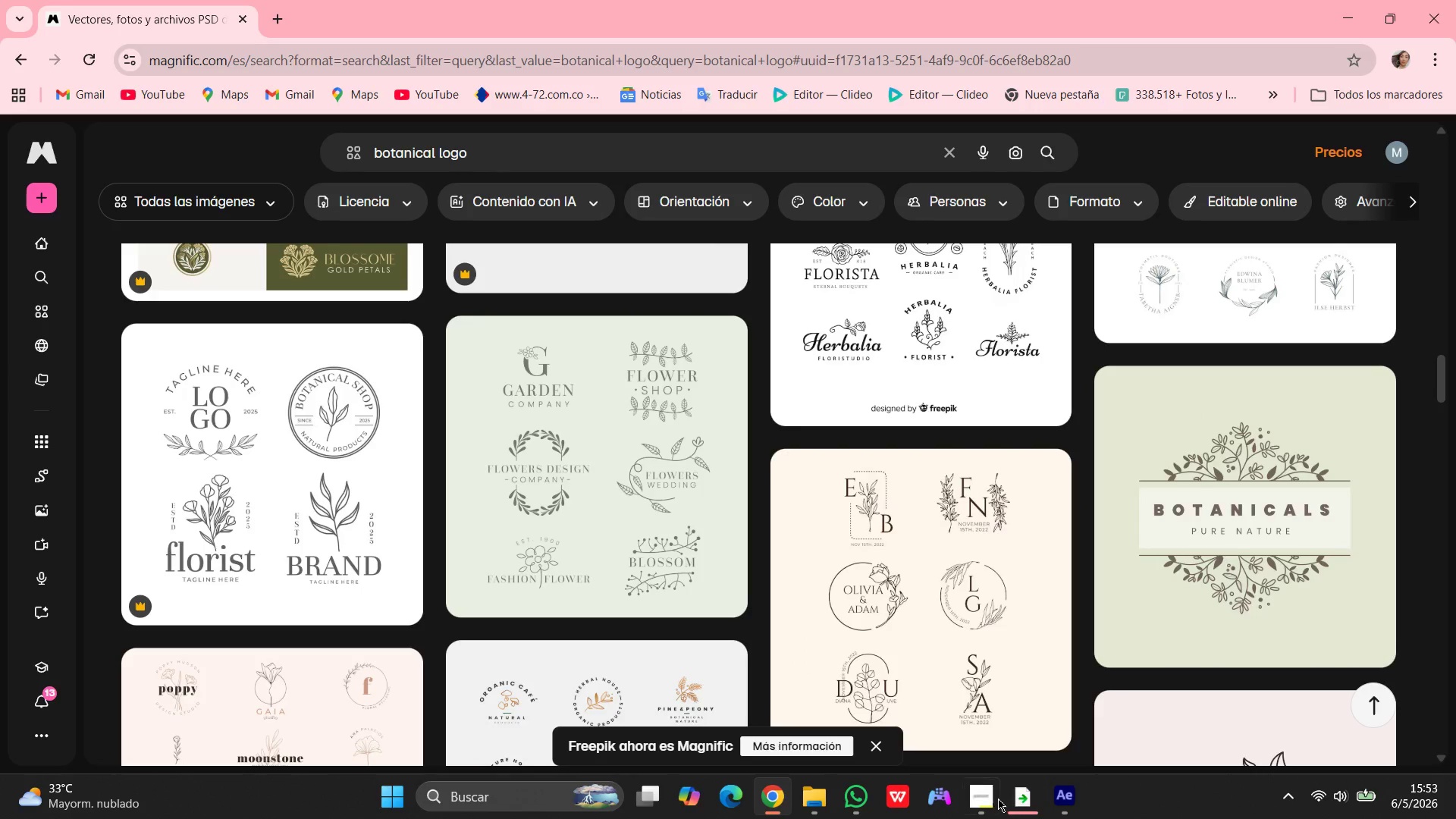 
left_click([987, 802])